 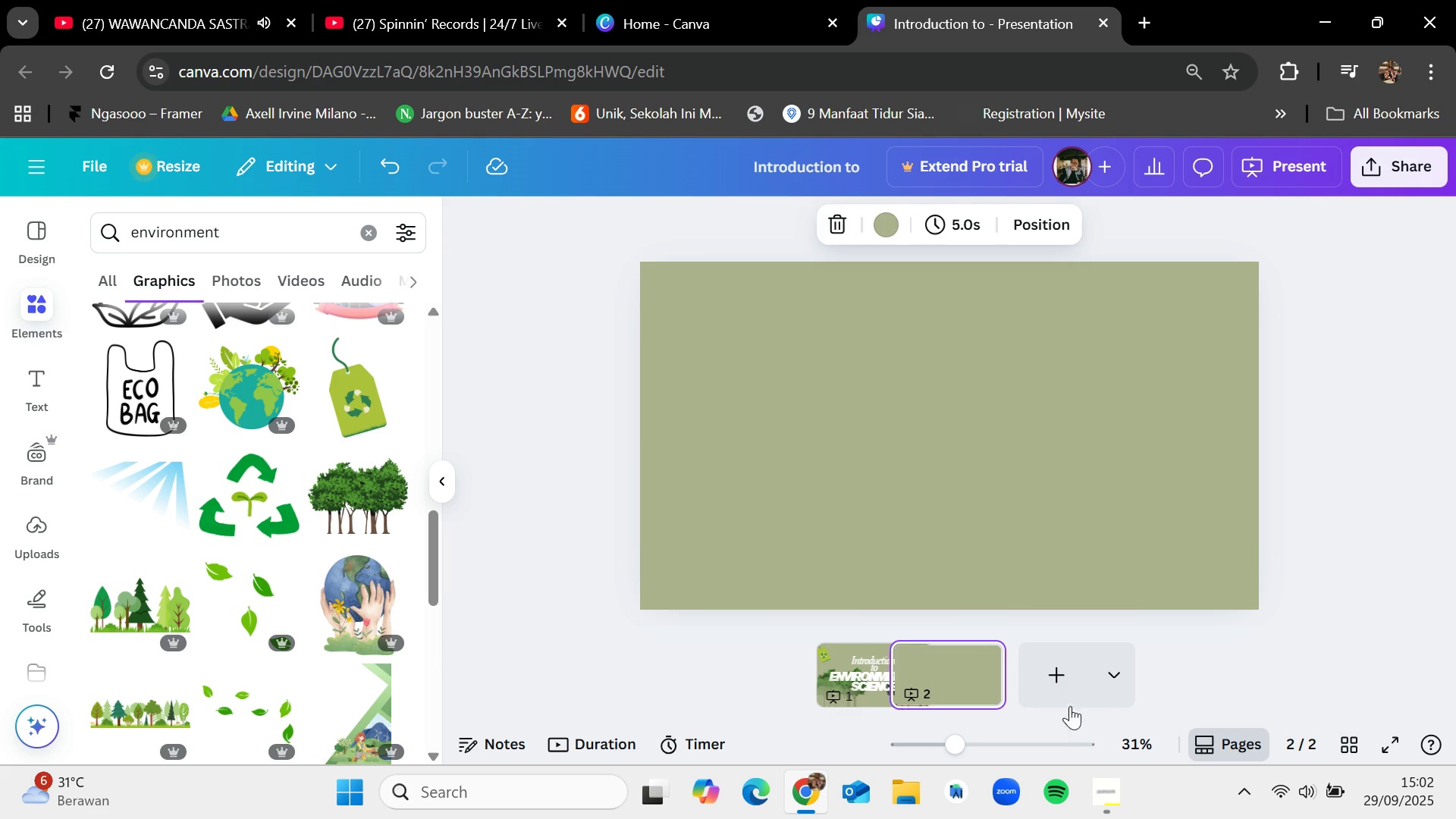 
left_click([1130, 790])
 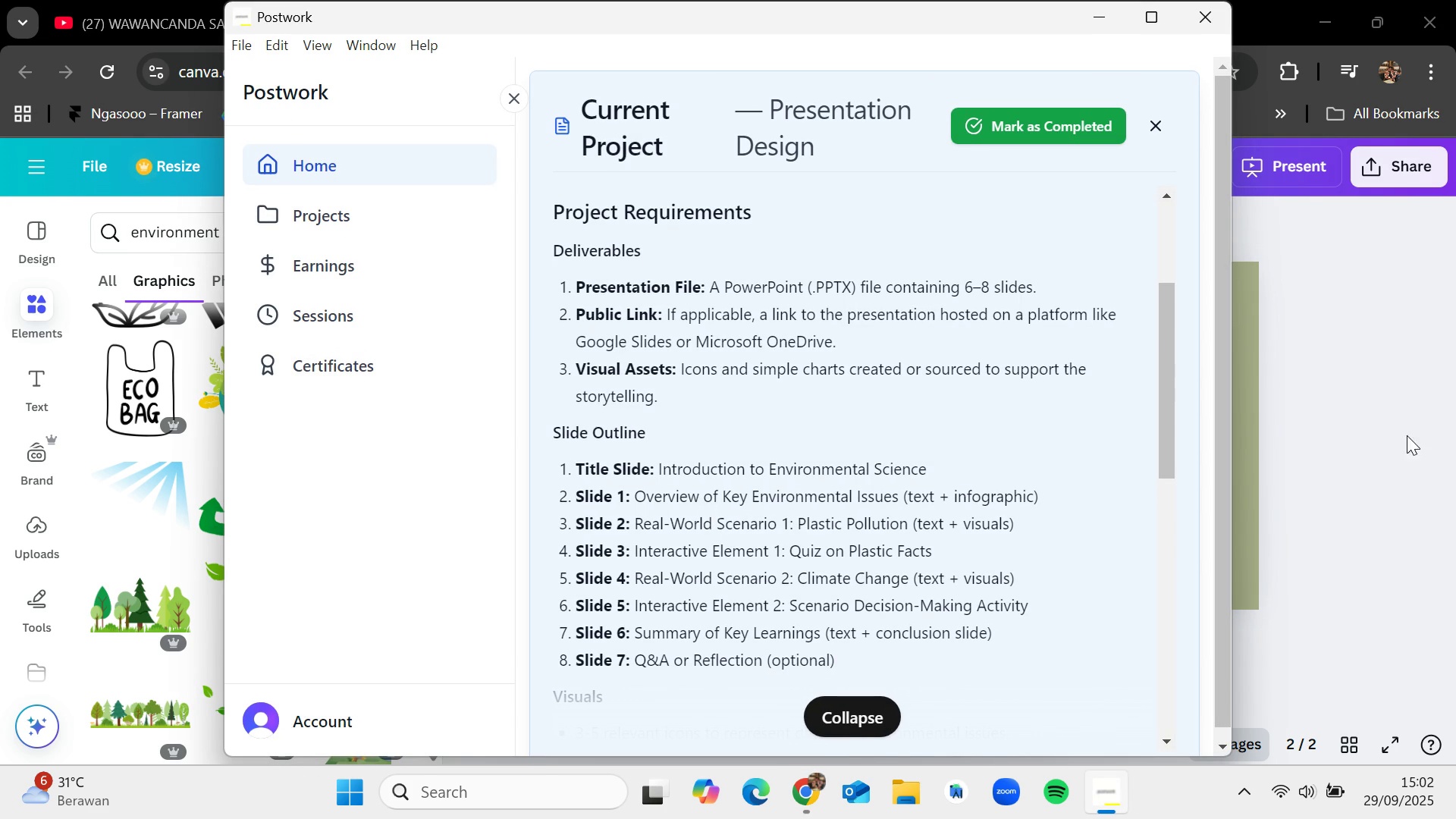 
left_click([832, 0])
 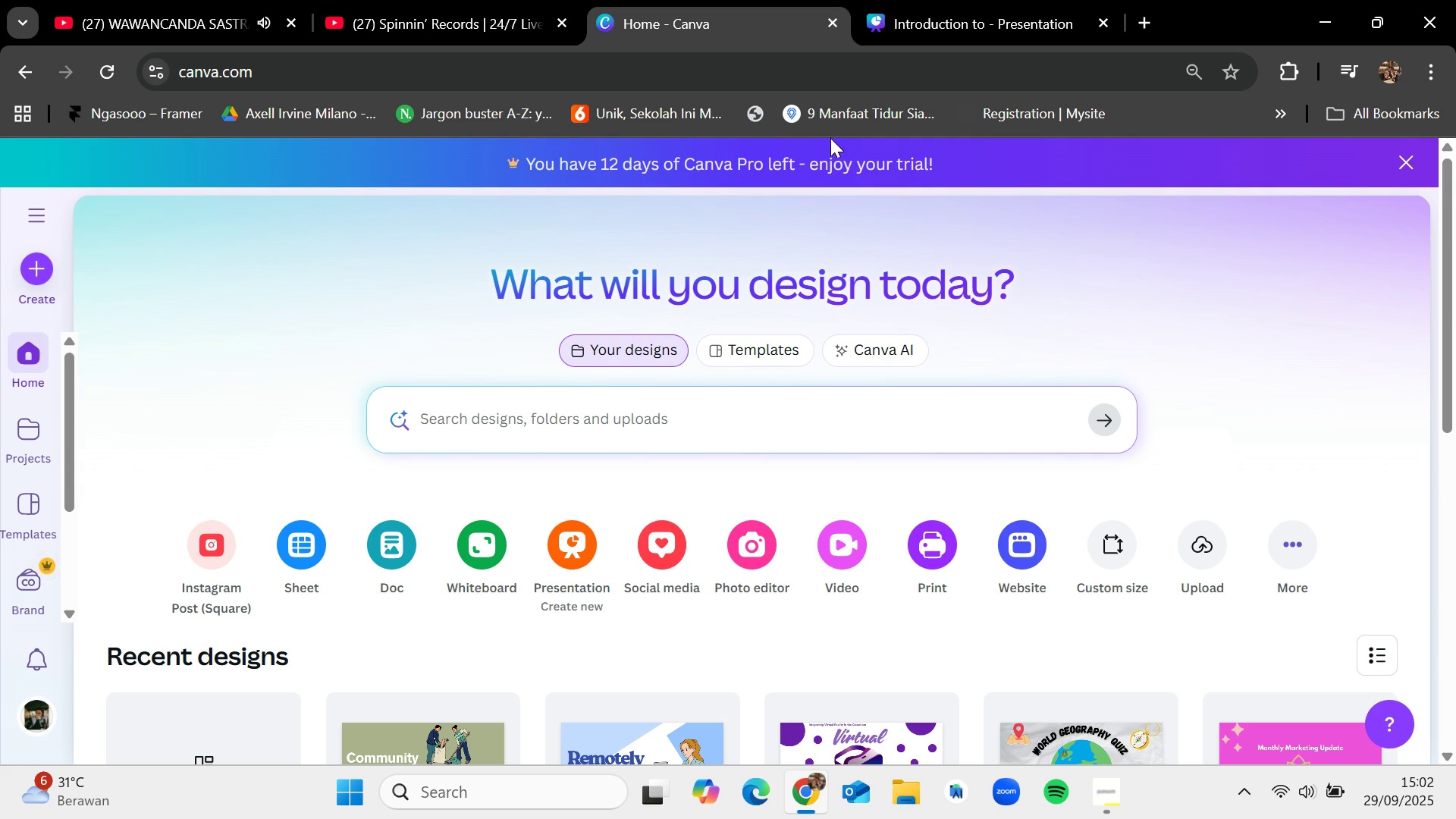 
scroll: coordinate [827, 323], scroll_direction: down, amount: 2.0
 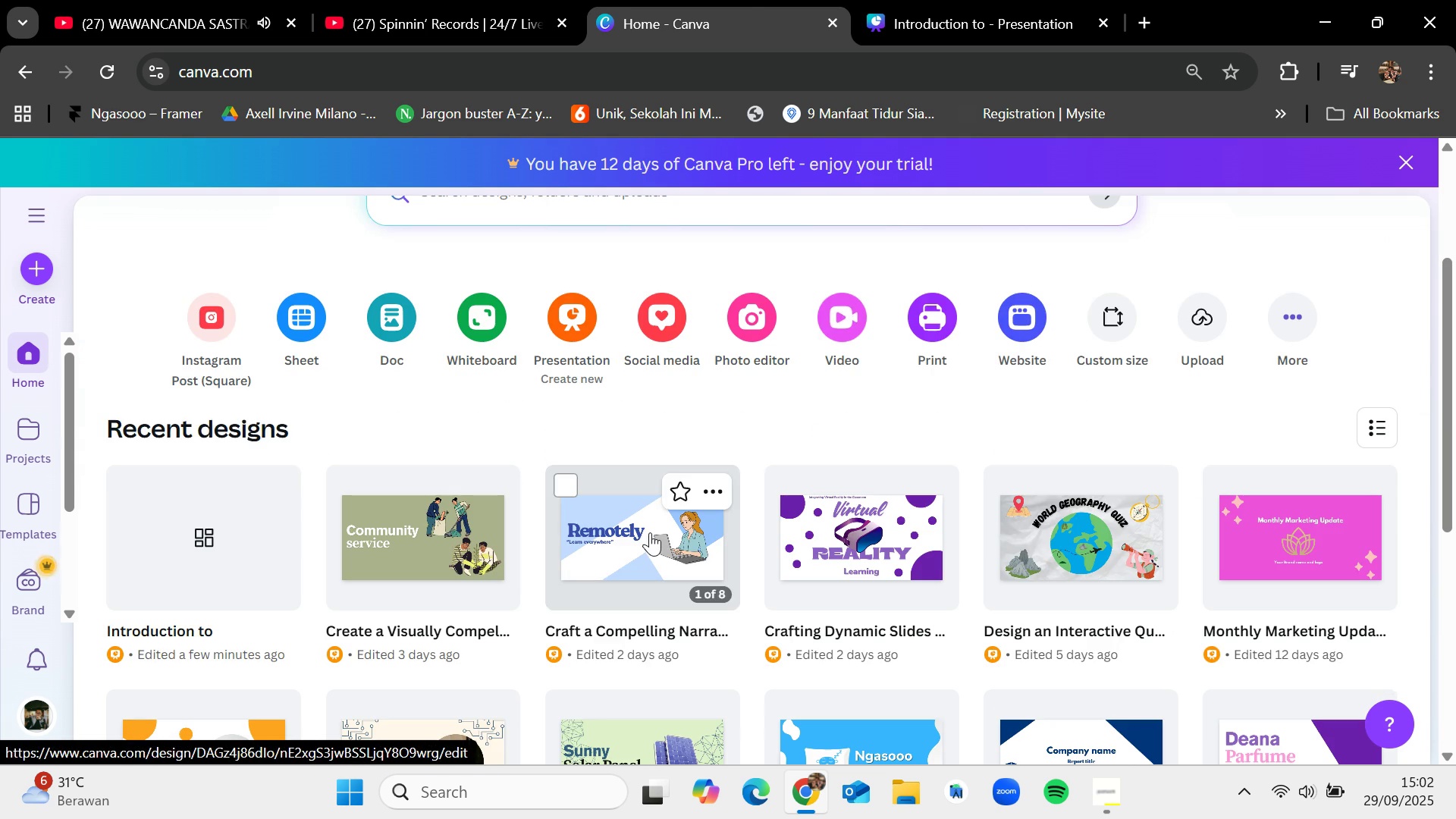 
left_click([650, 532])
 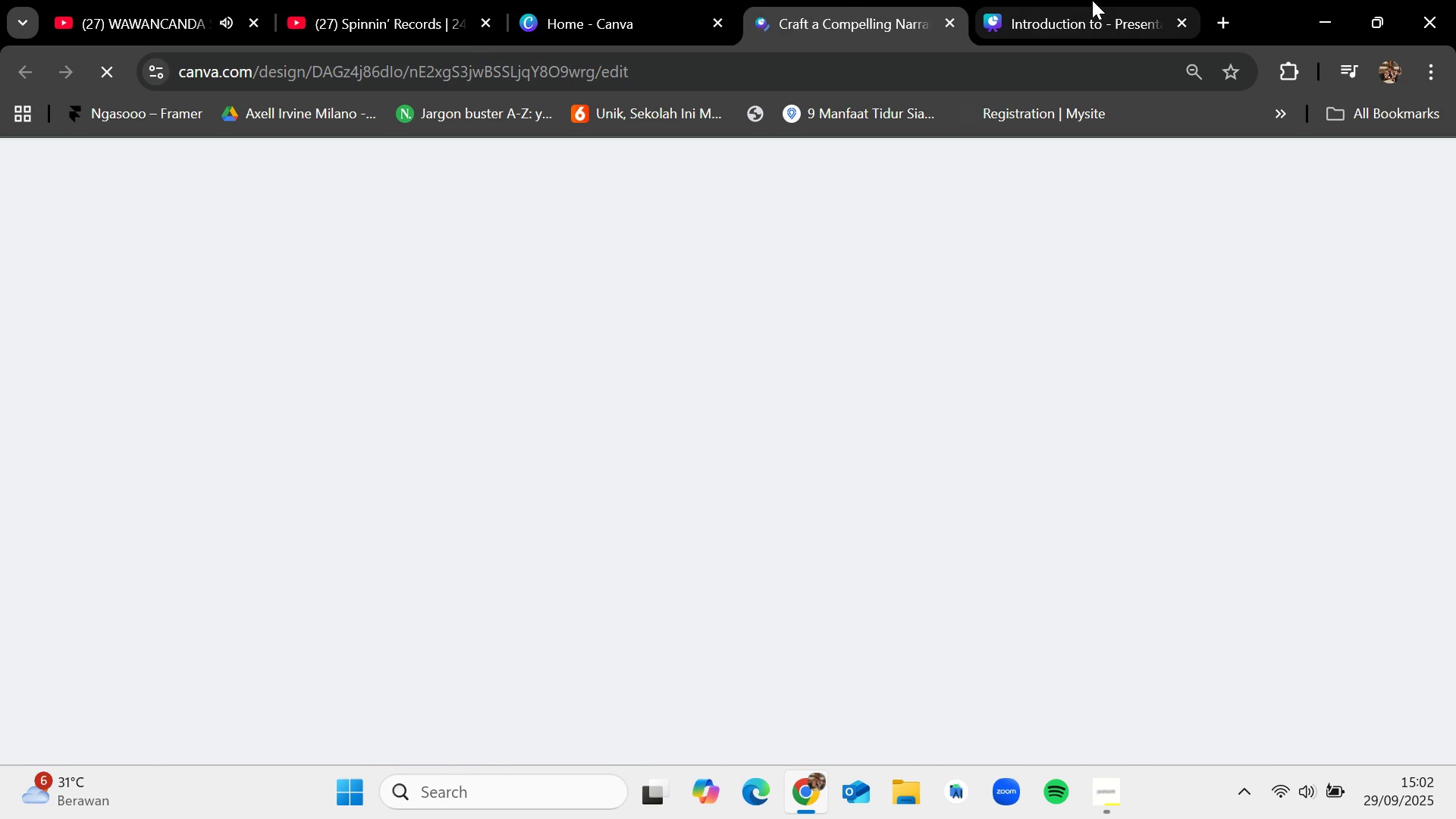 
left_click([1092, 0])
 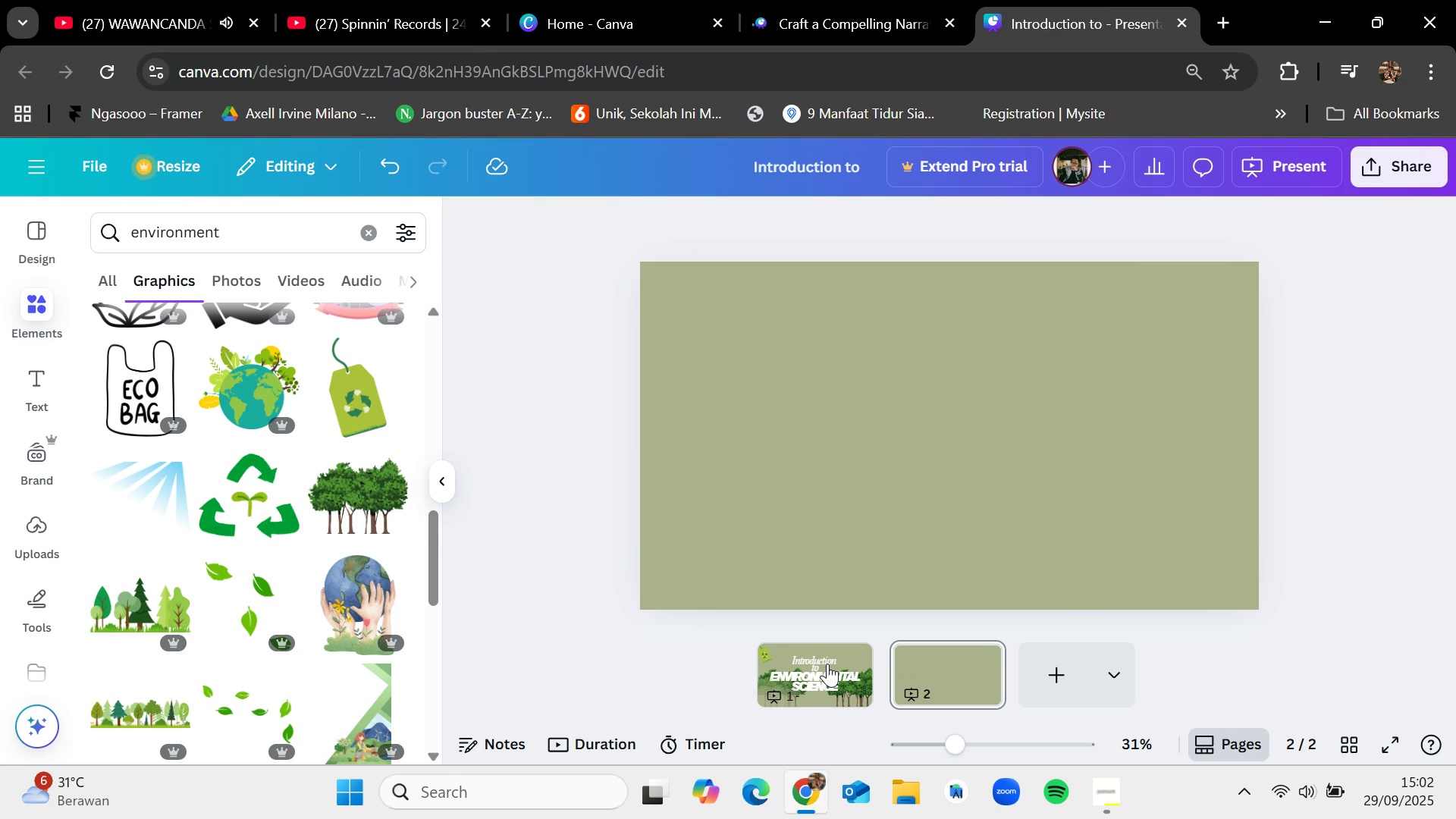 
left_click([934, 400])
 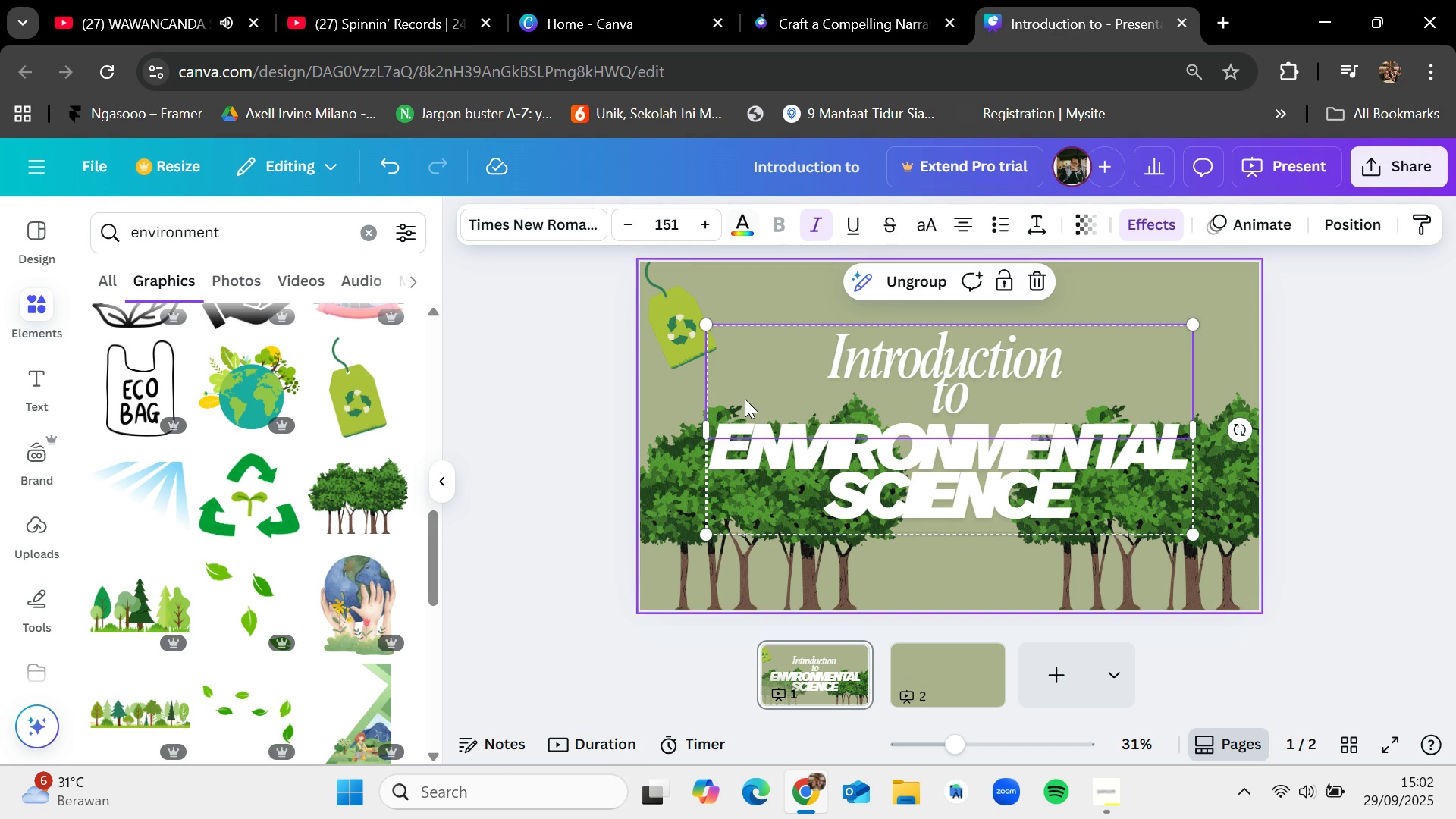 
left_click([544, 431])
 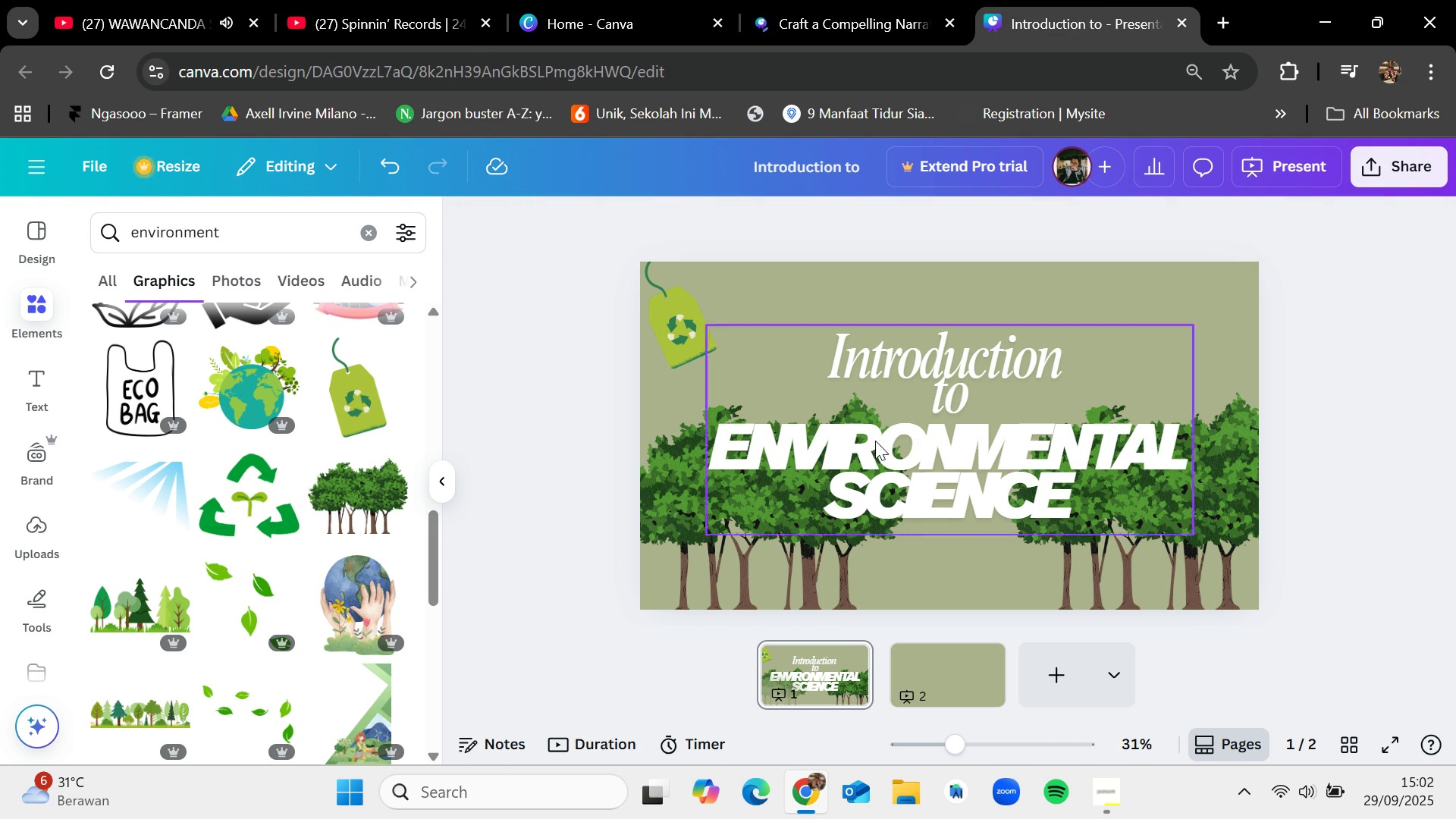 
left_click([875, 441])
 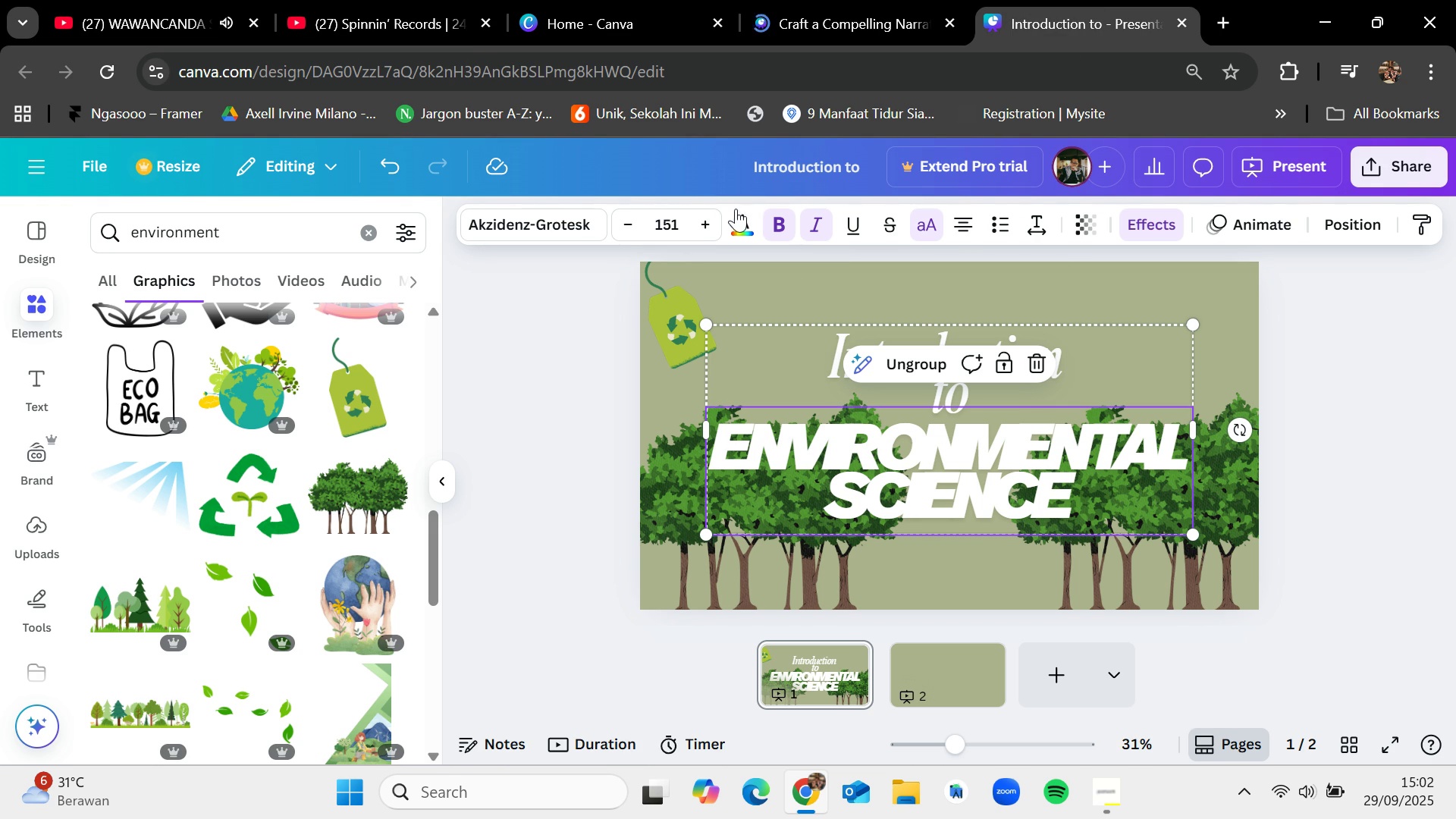 
left_click([737, 209])
 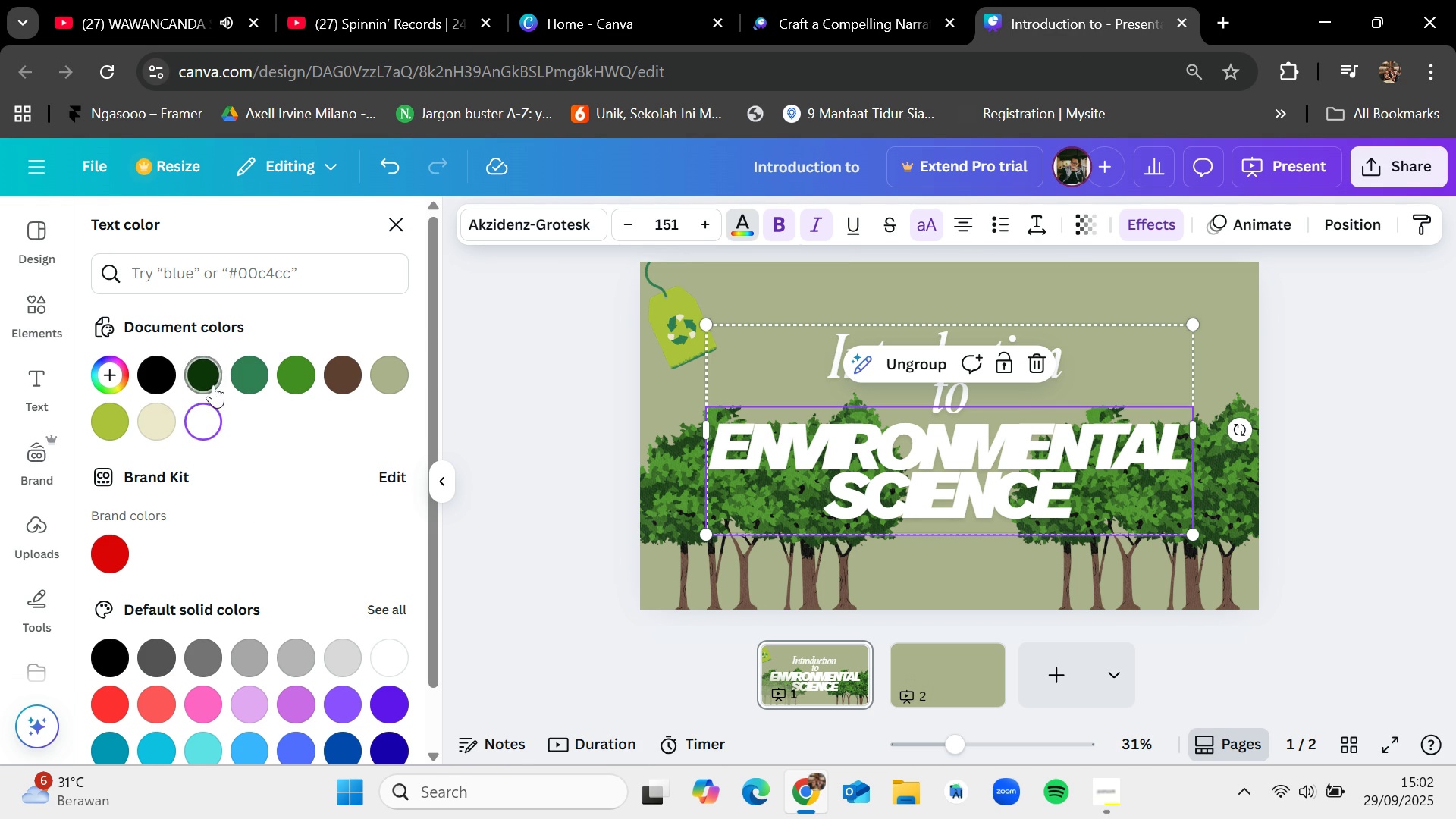 
left_click([168, 375])
 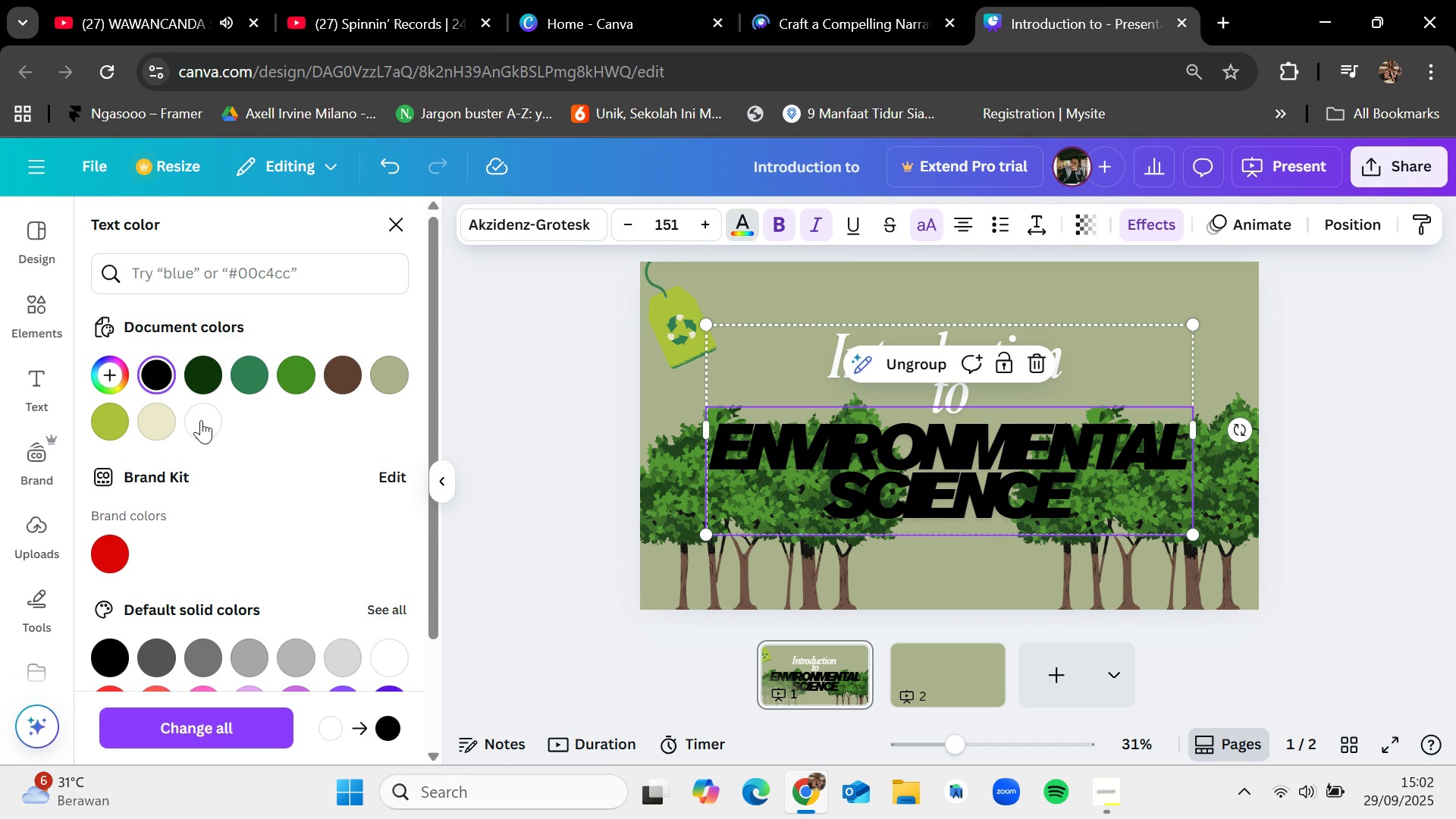 
left_click([204, 419])
 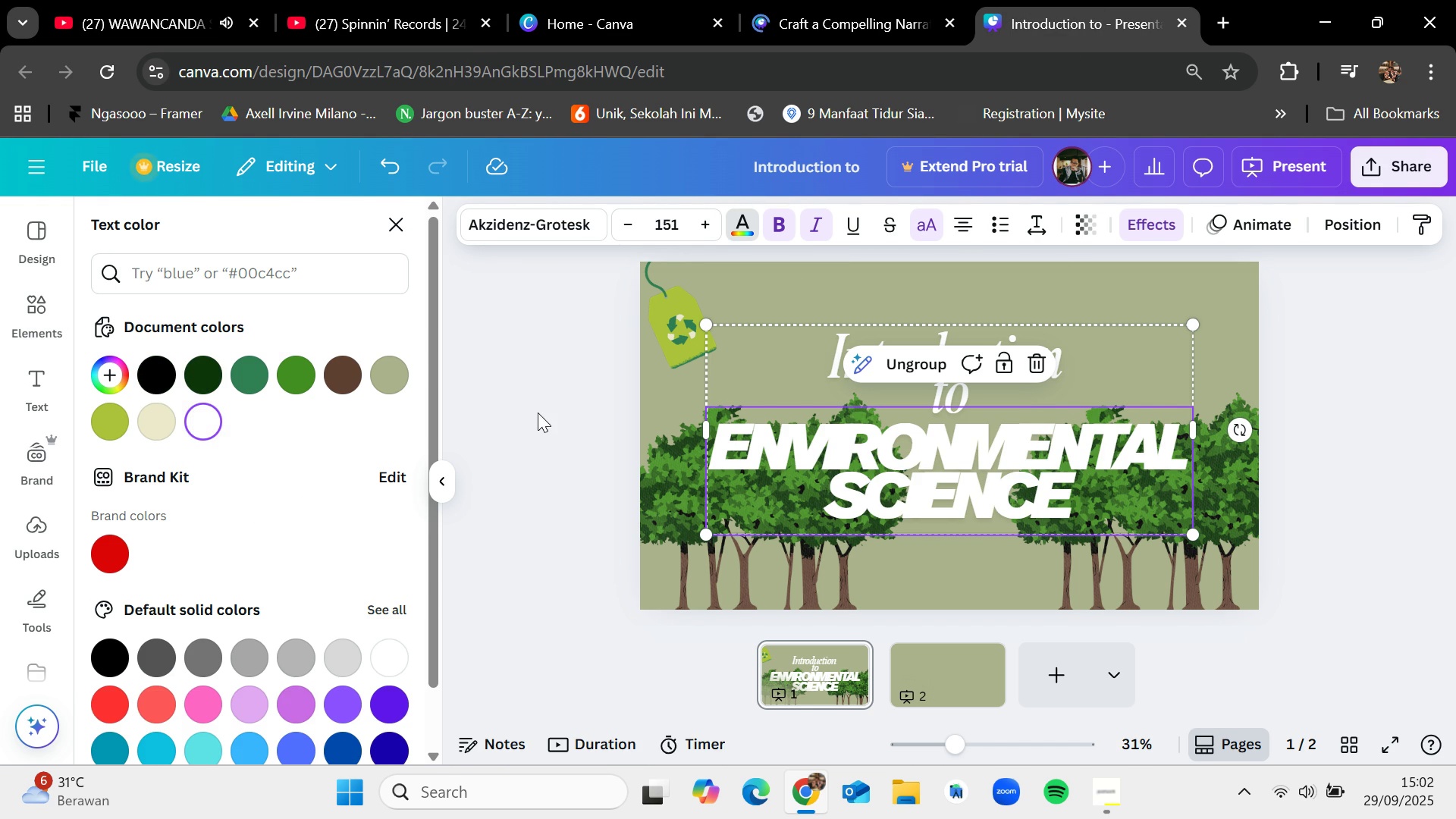 
left_click([538, 413])
 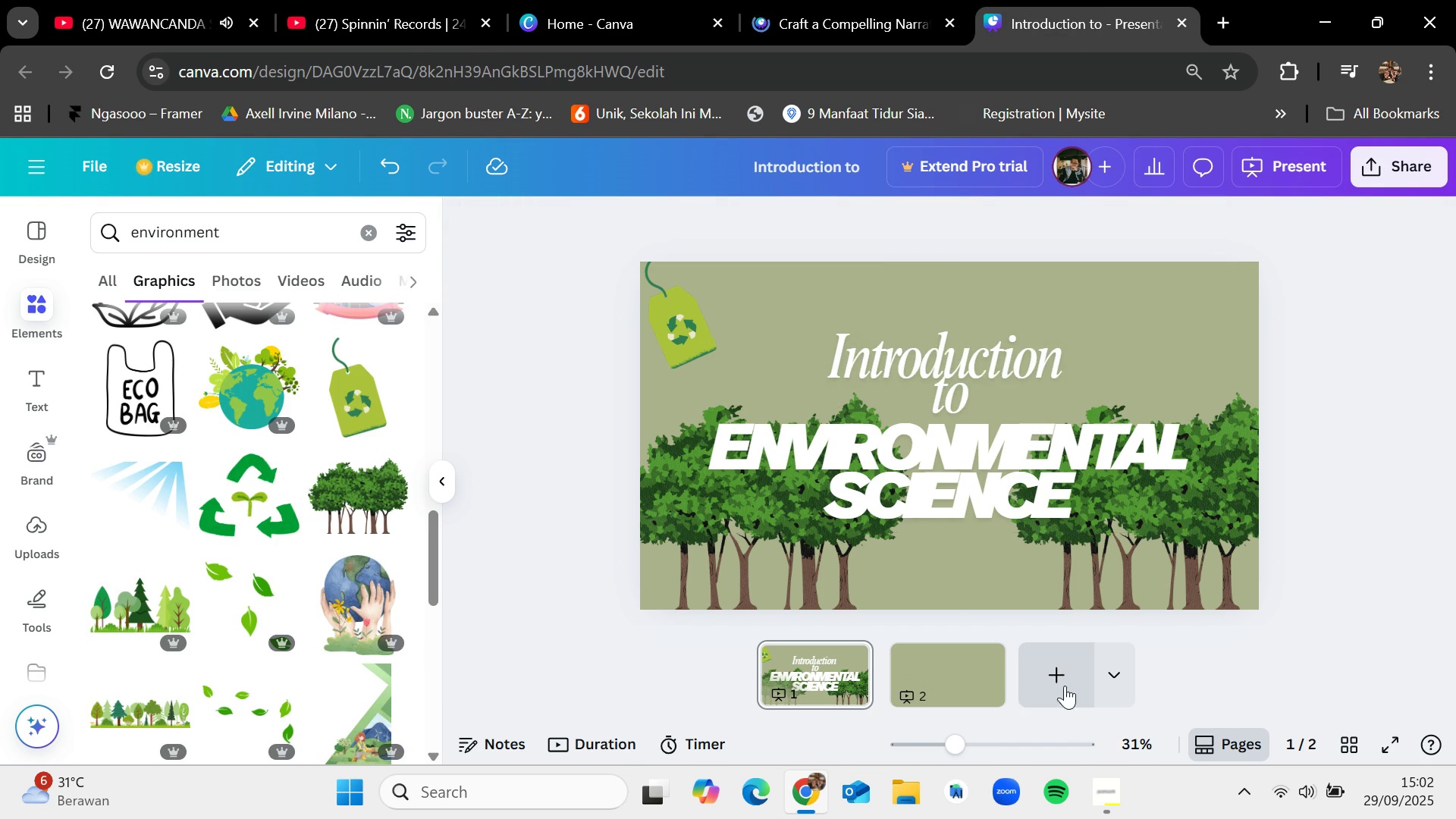 
left_click([540, 413])
 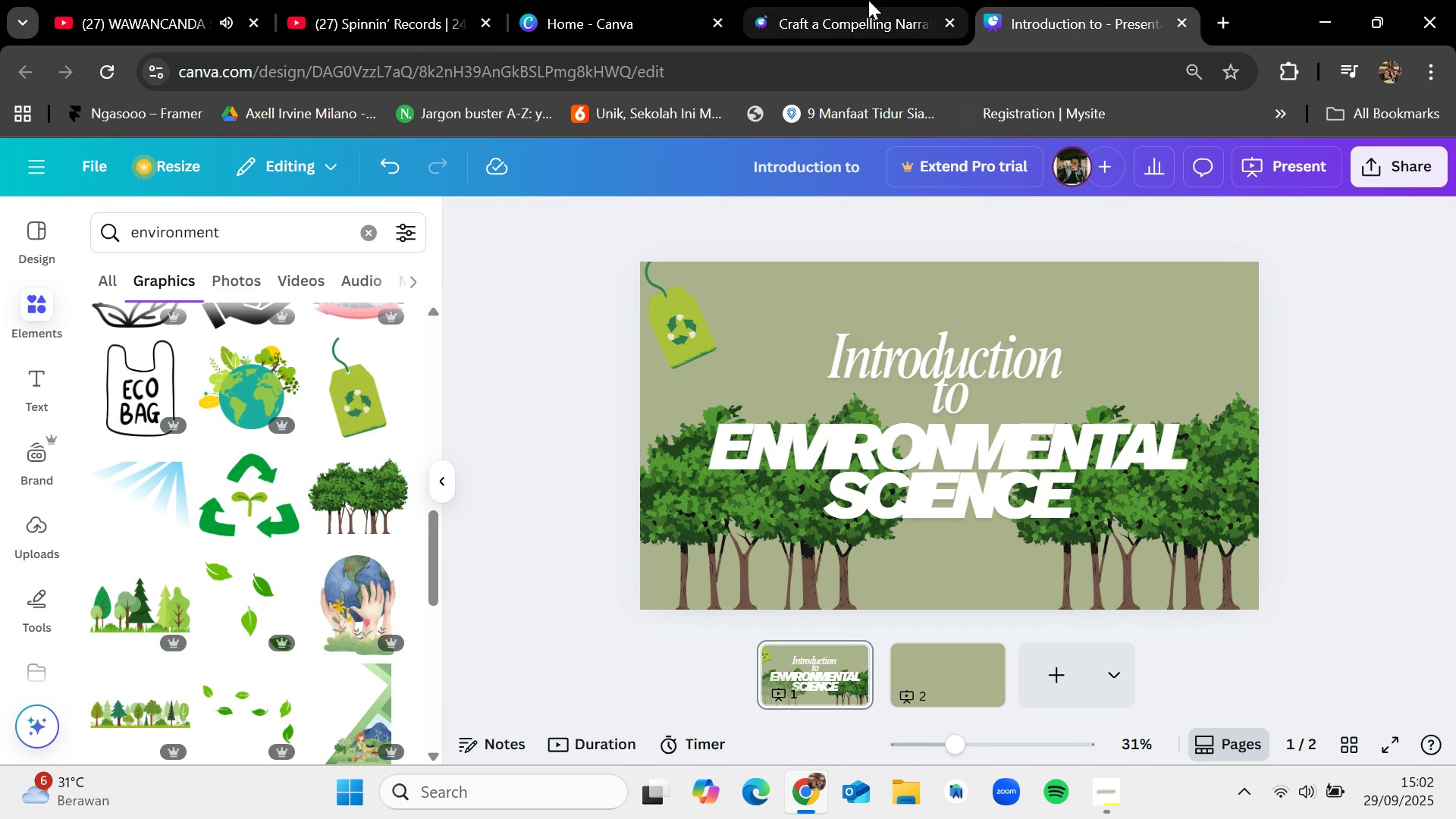 
left_click([868, 0])